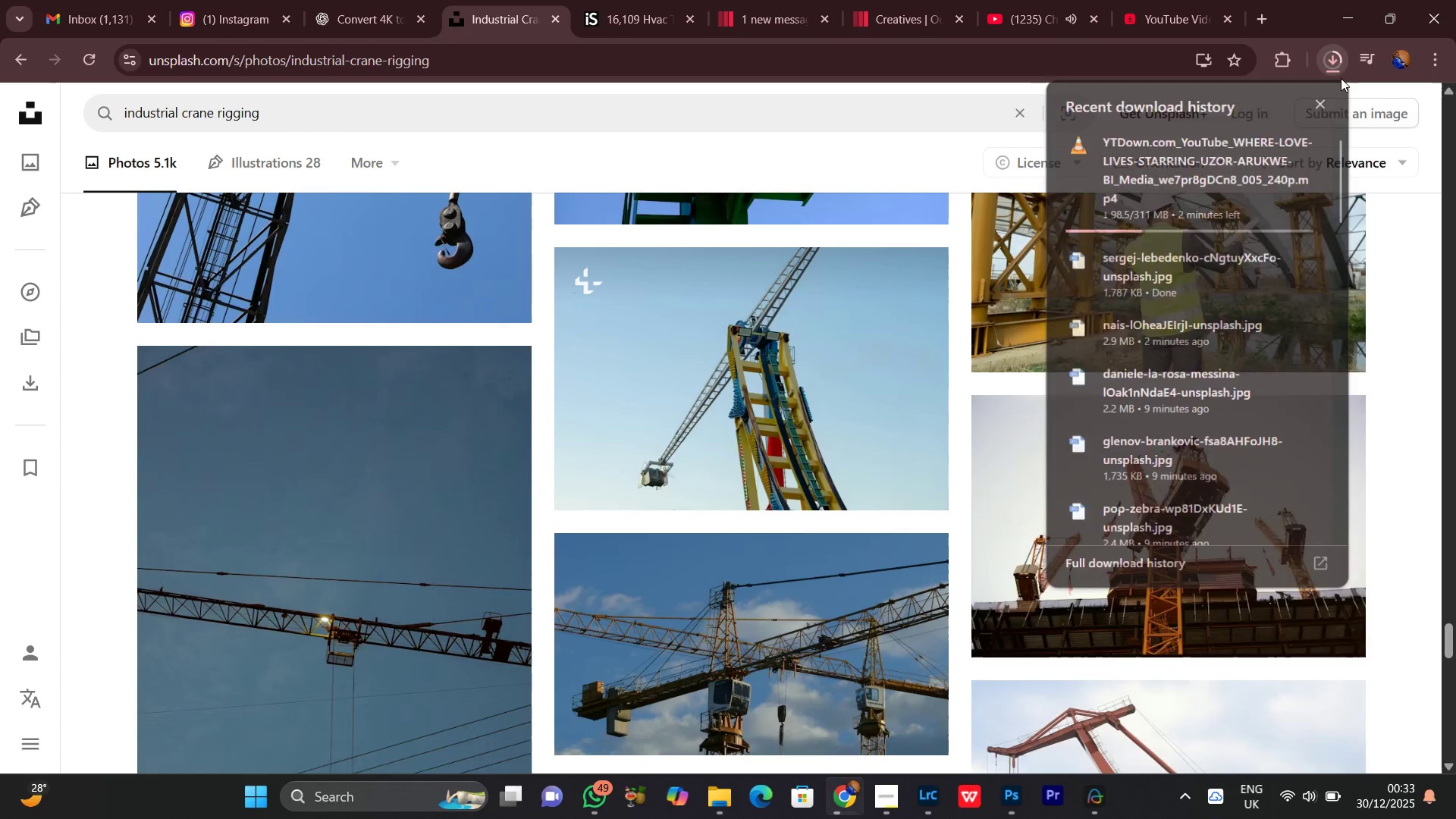 
scroll: coordinate [845, 402], scroll_direction: down, amount: 5.0
 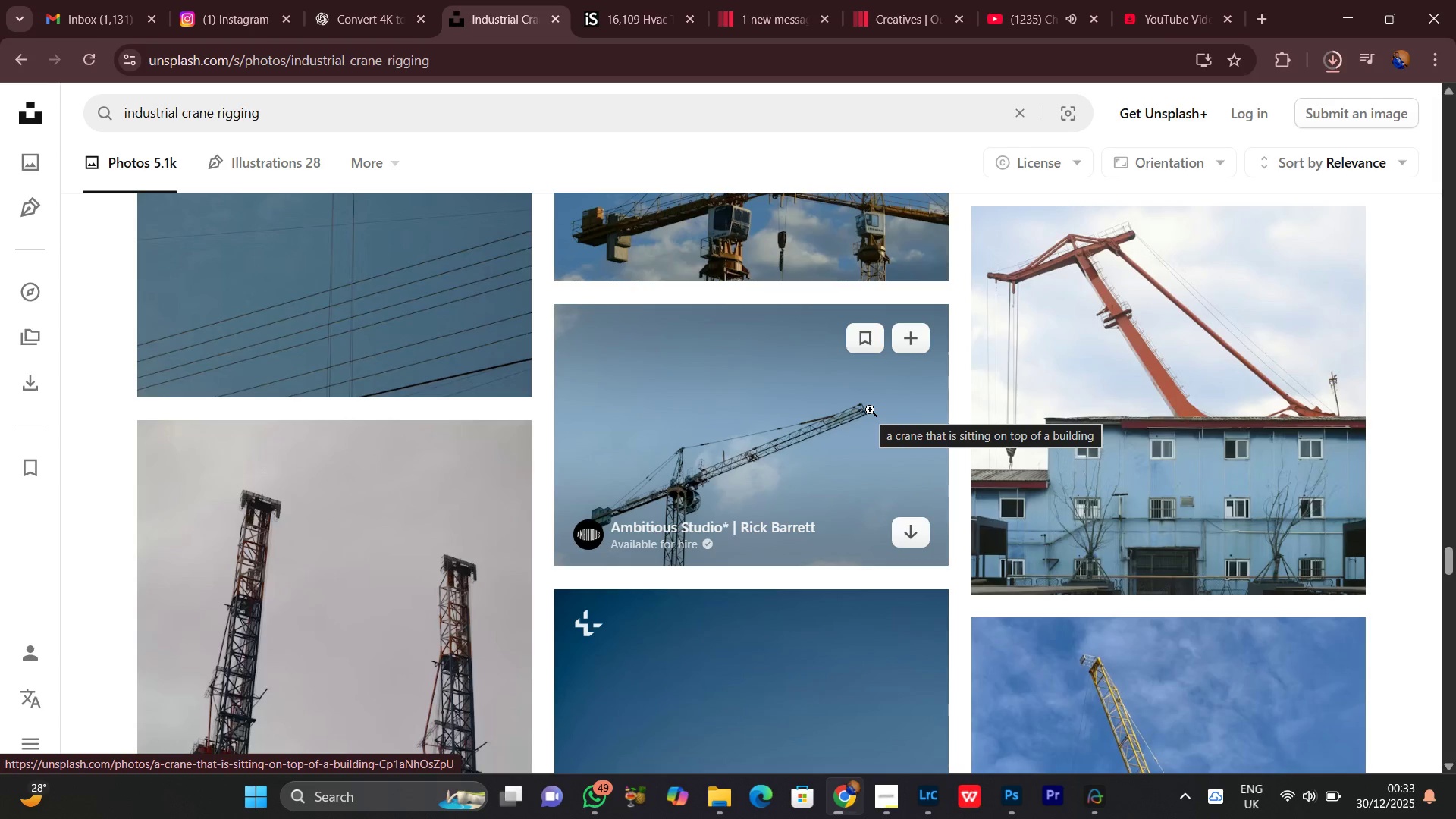 
wait(18.31)
 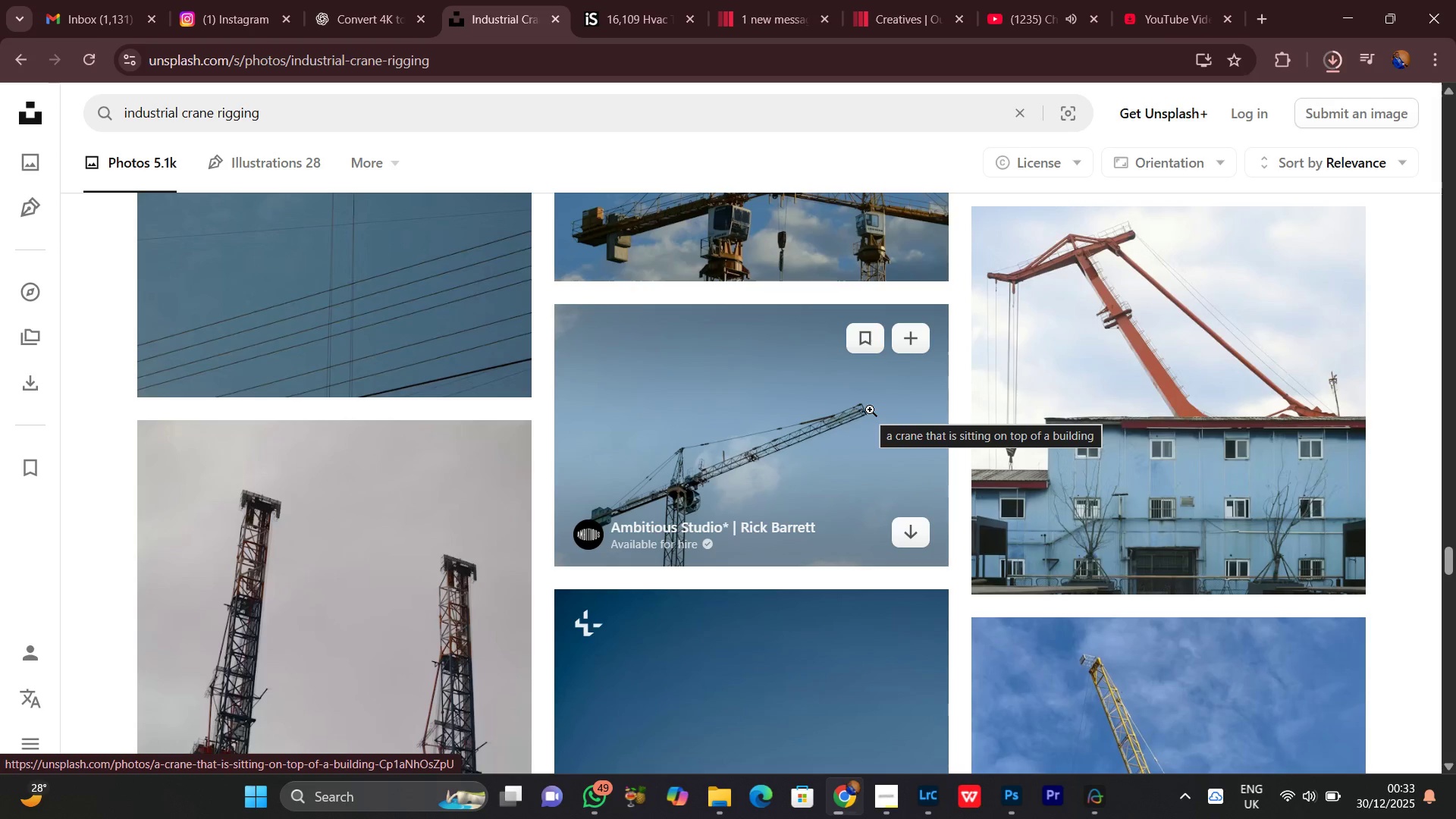 
scroll: coordinate [915, 450], scroll_direction: down, amount: 7.0
 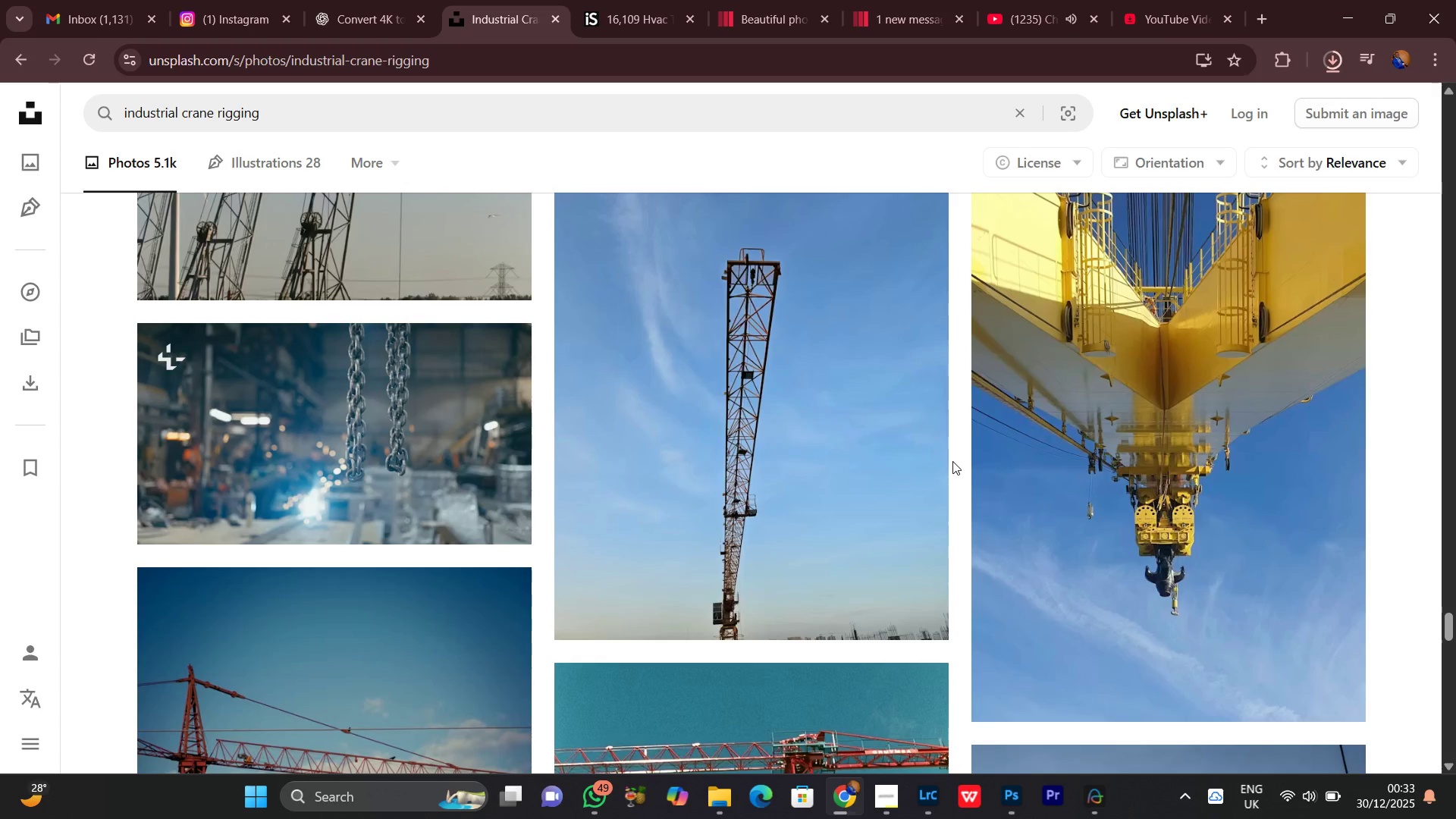 
wait(7.69)
 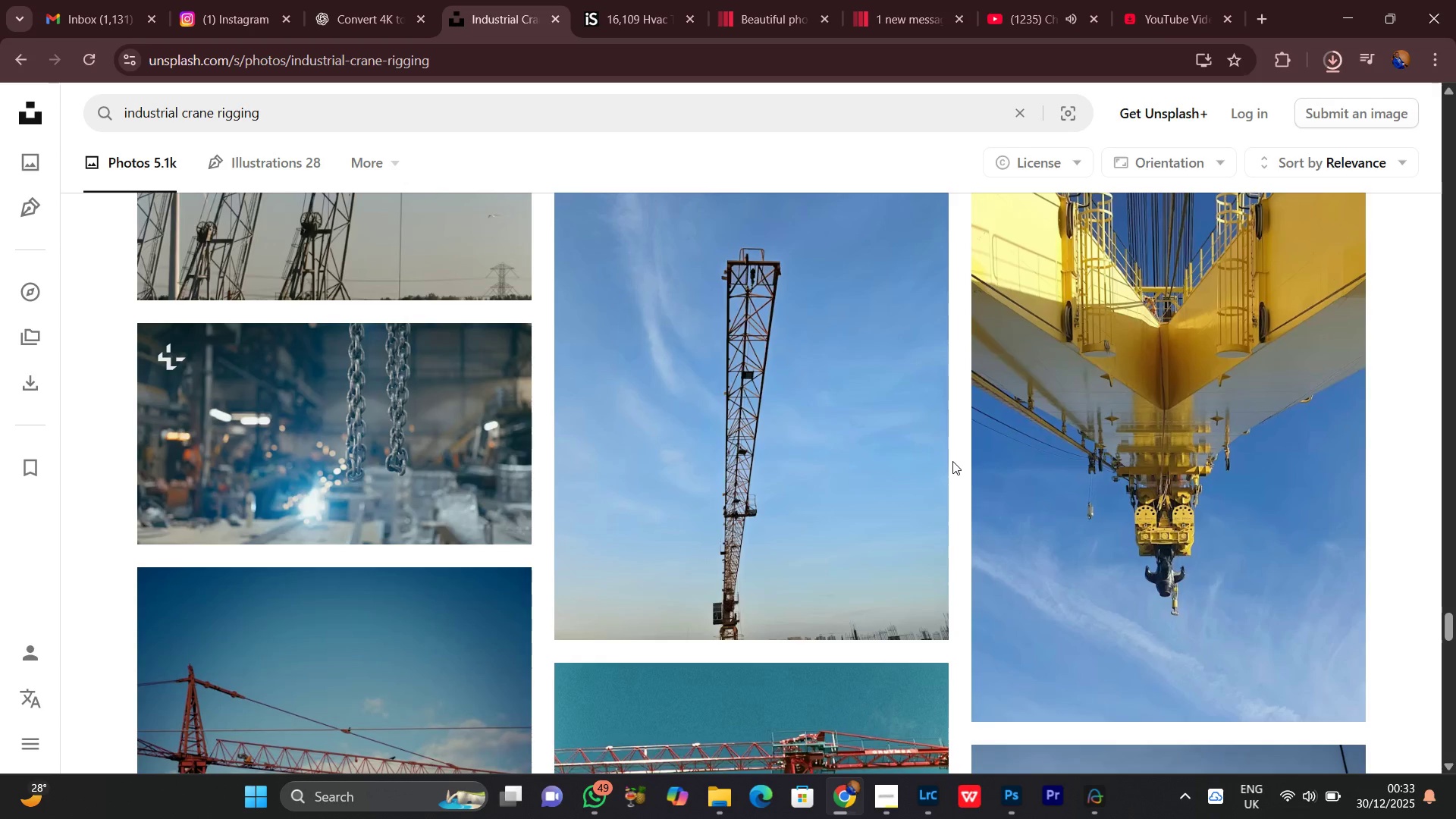 
scroll: coordinate [911, 410], scroll_direction: down, amount: 5.0
 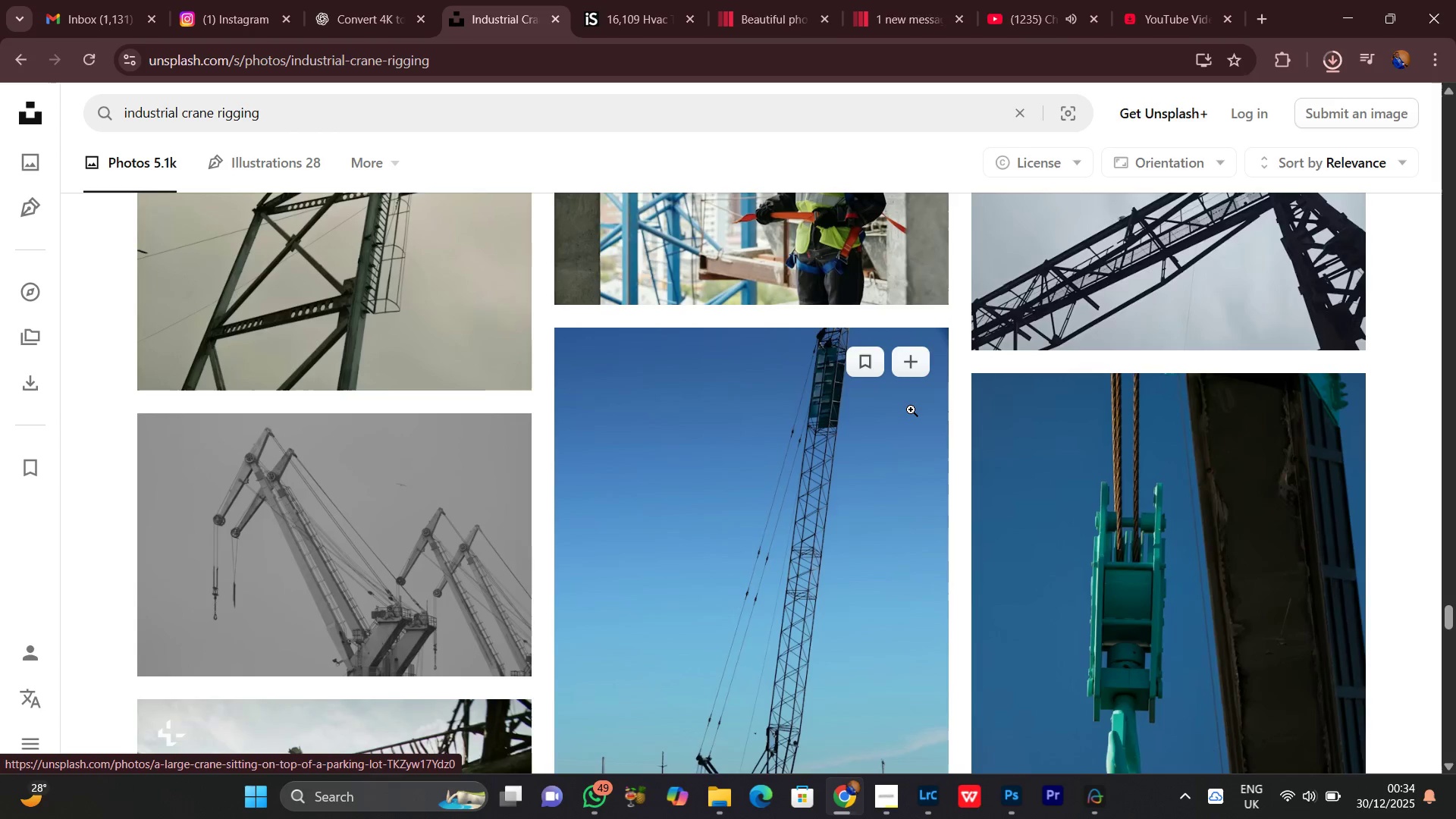 
left_click([883, 799])